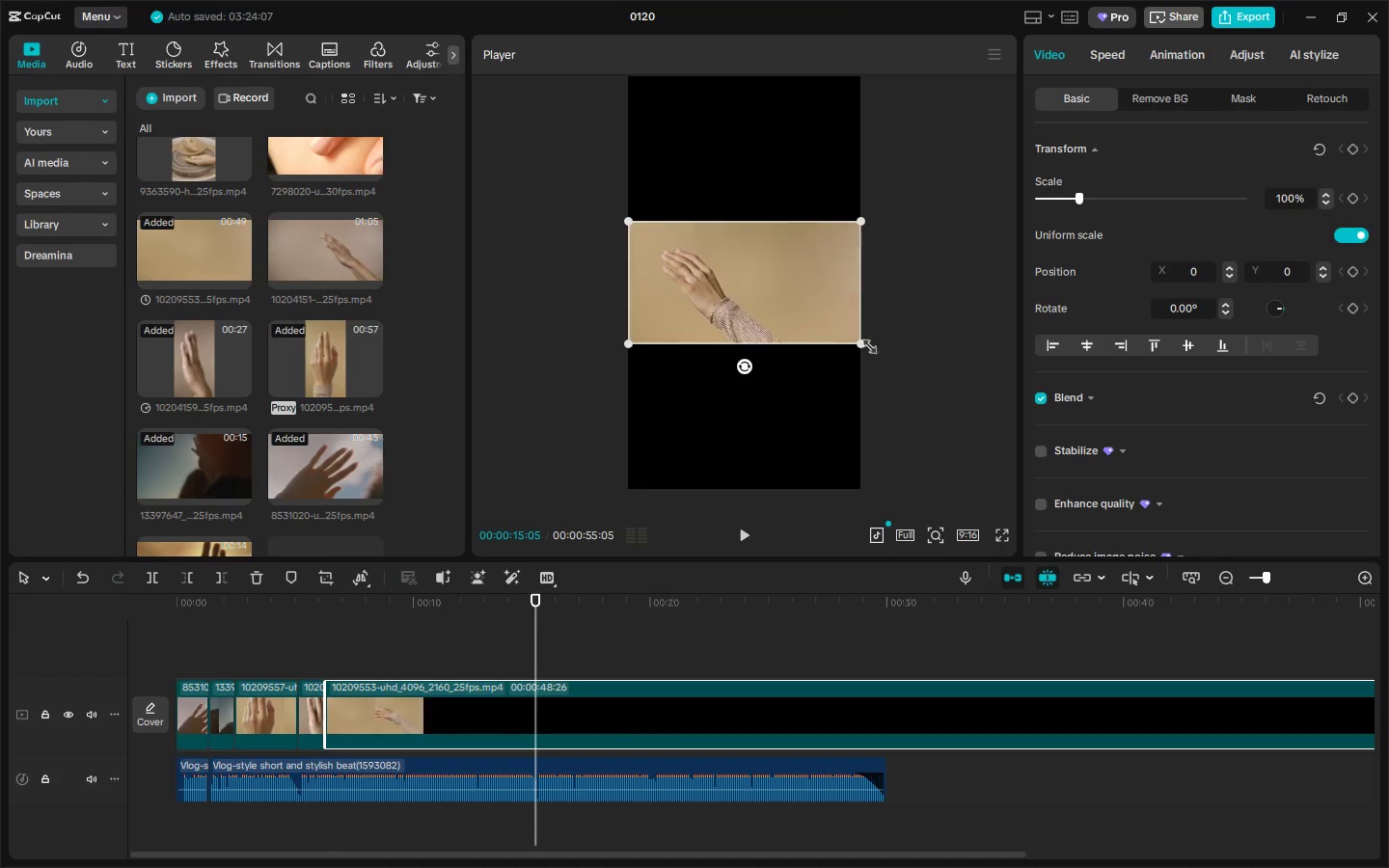 
left_click_drag(start_coordinate=[858, 342], to_coordinate=[1182, 708])
 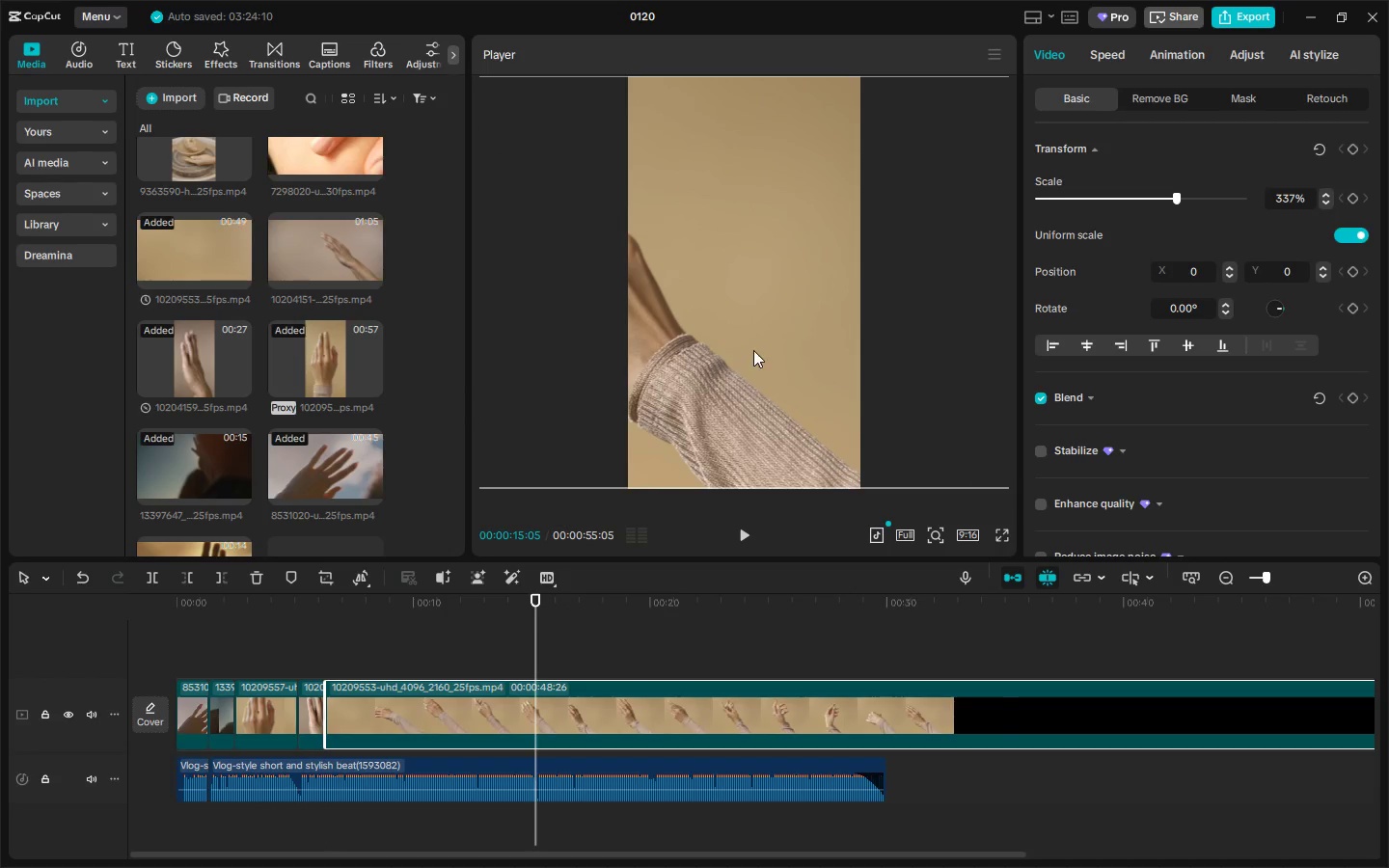 
left_click_drag(start_coordinate=[753, 349], to_coordinate=[952, 348])
 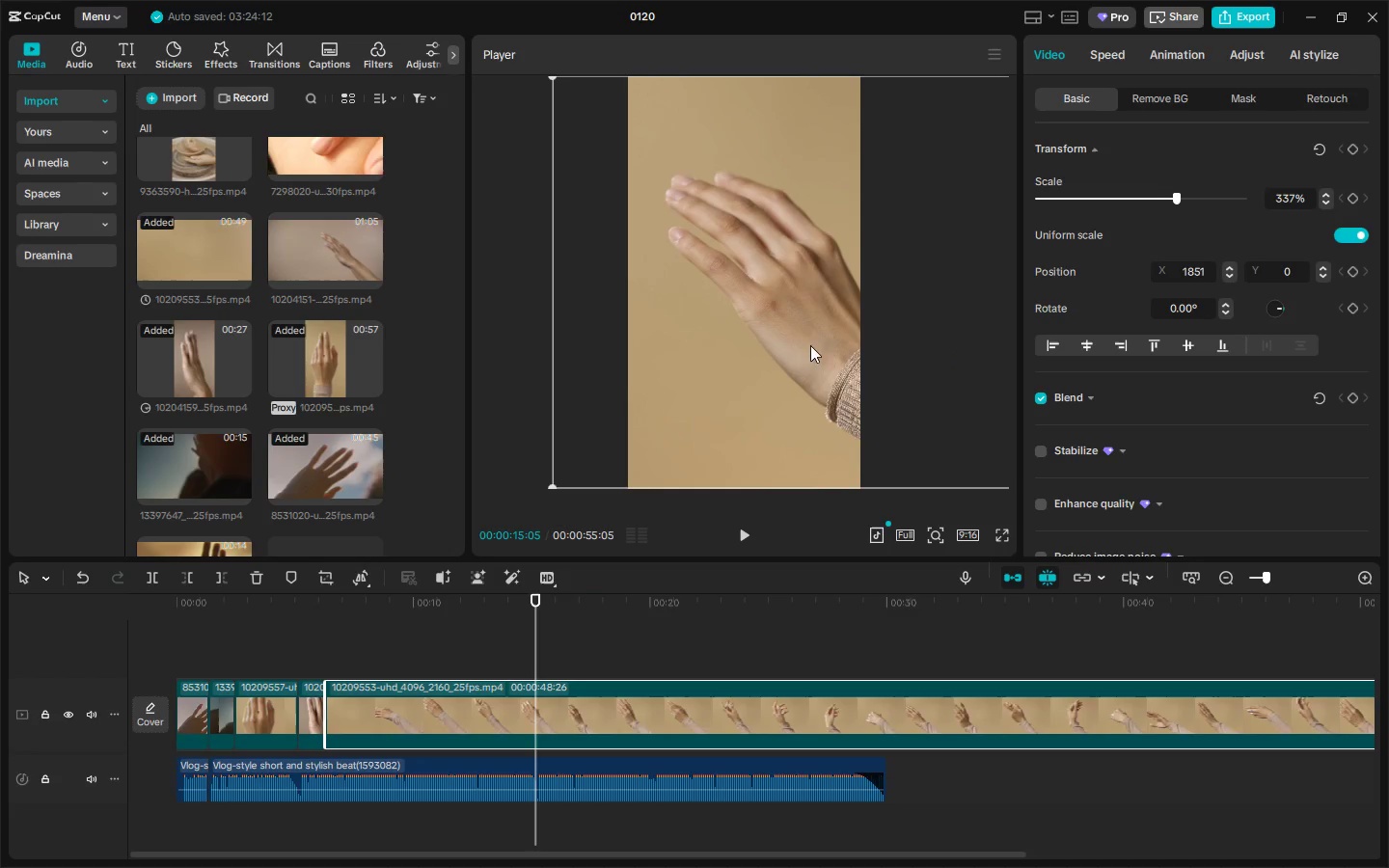 
key(Space)
 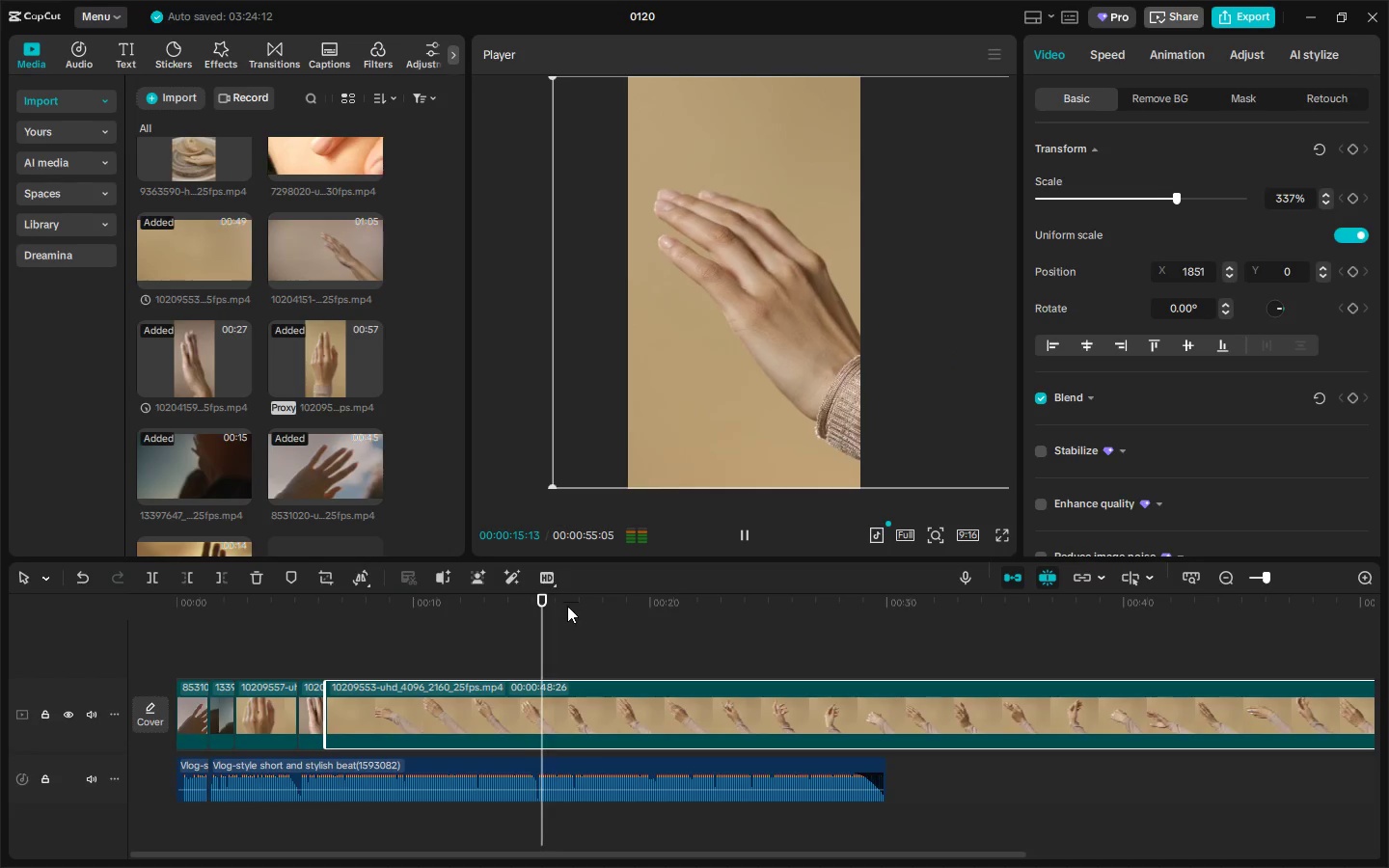 
key(Space)
 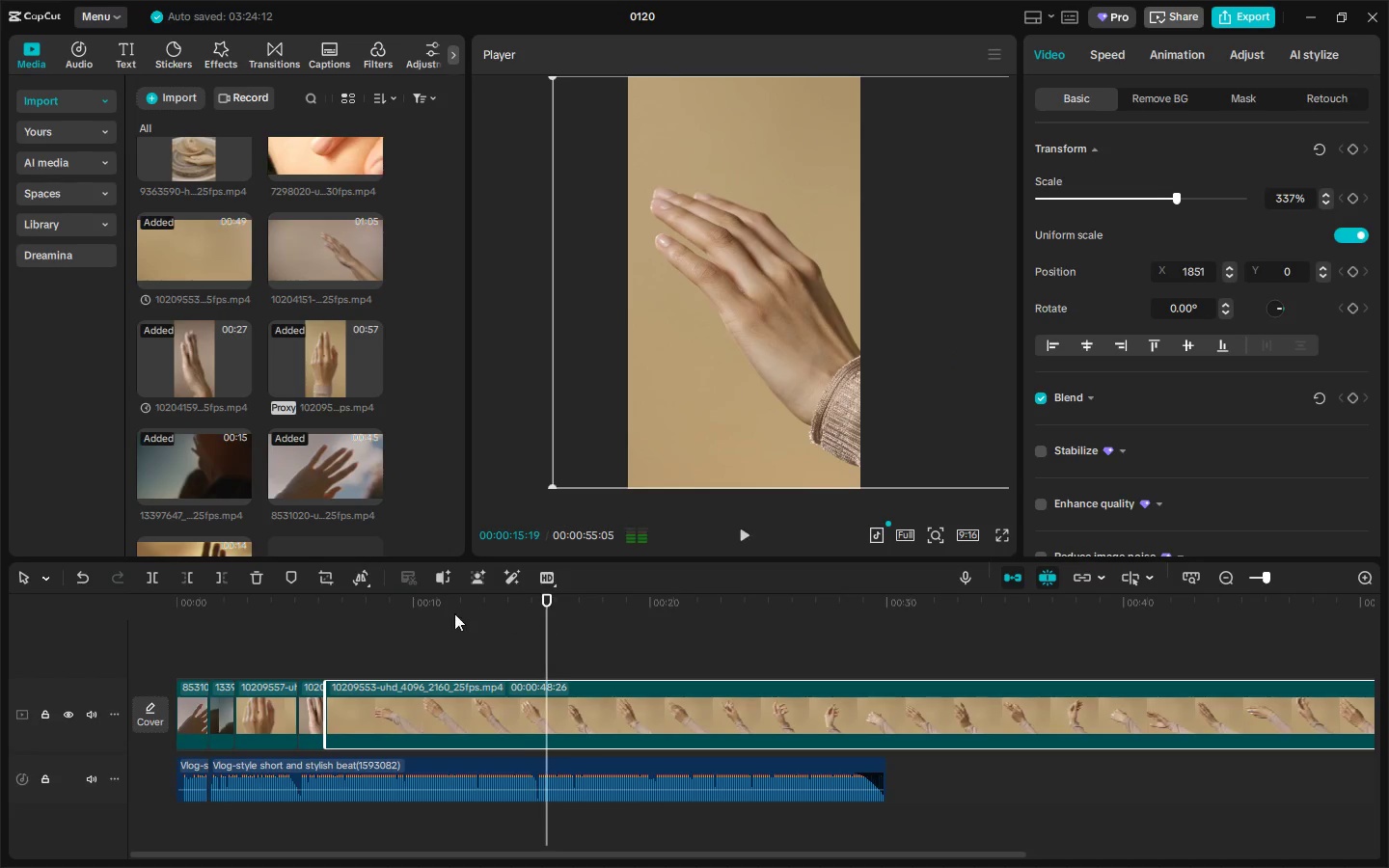 
left_click_drag(start_coordinate=[449, 613], to_coordinate=[86, 618])
 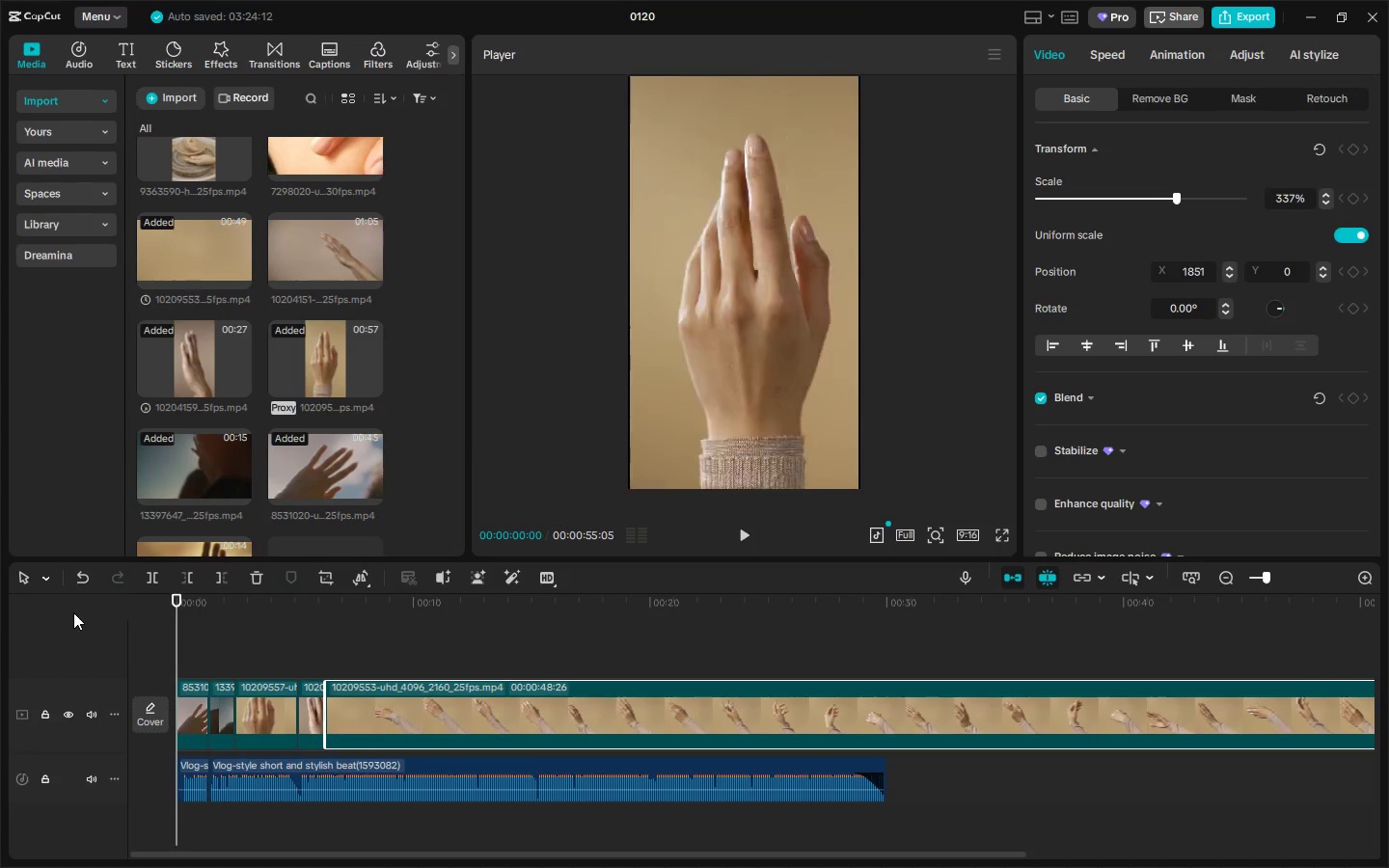 
key(Space)
 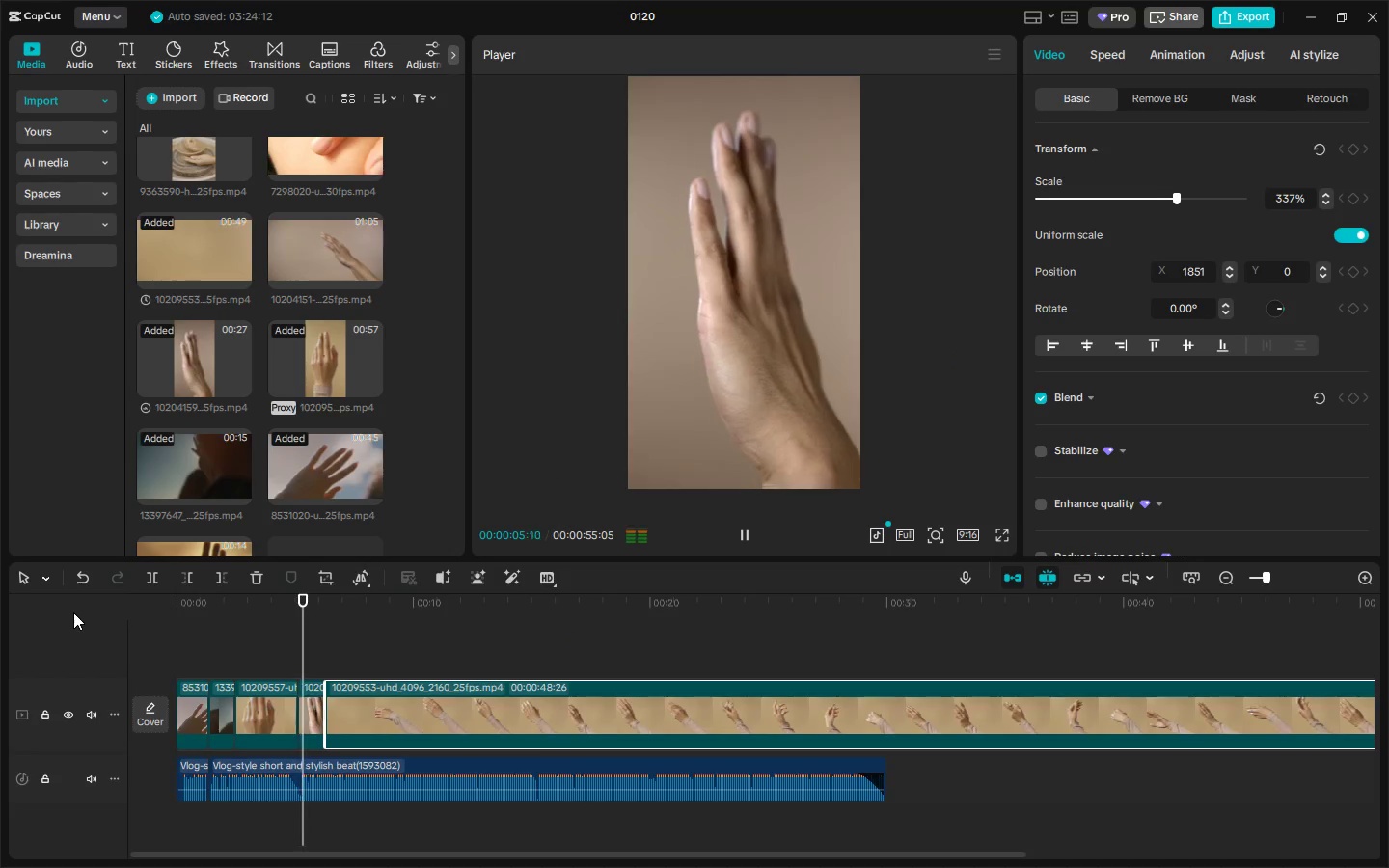 
wait(7.25)
 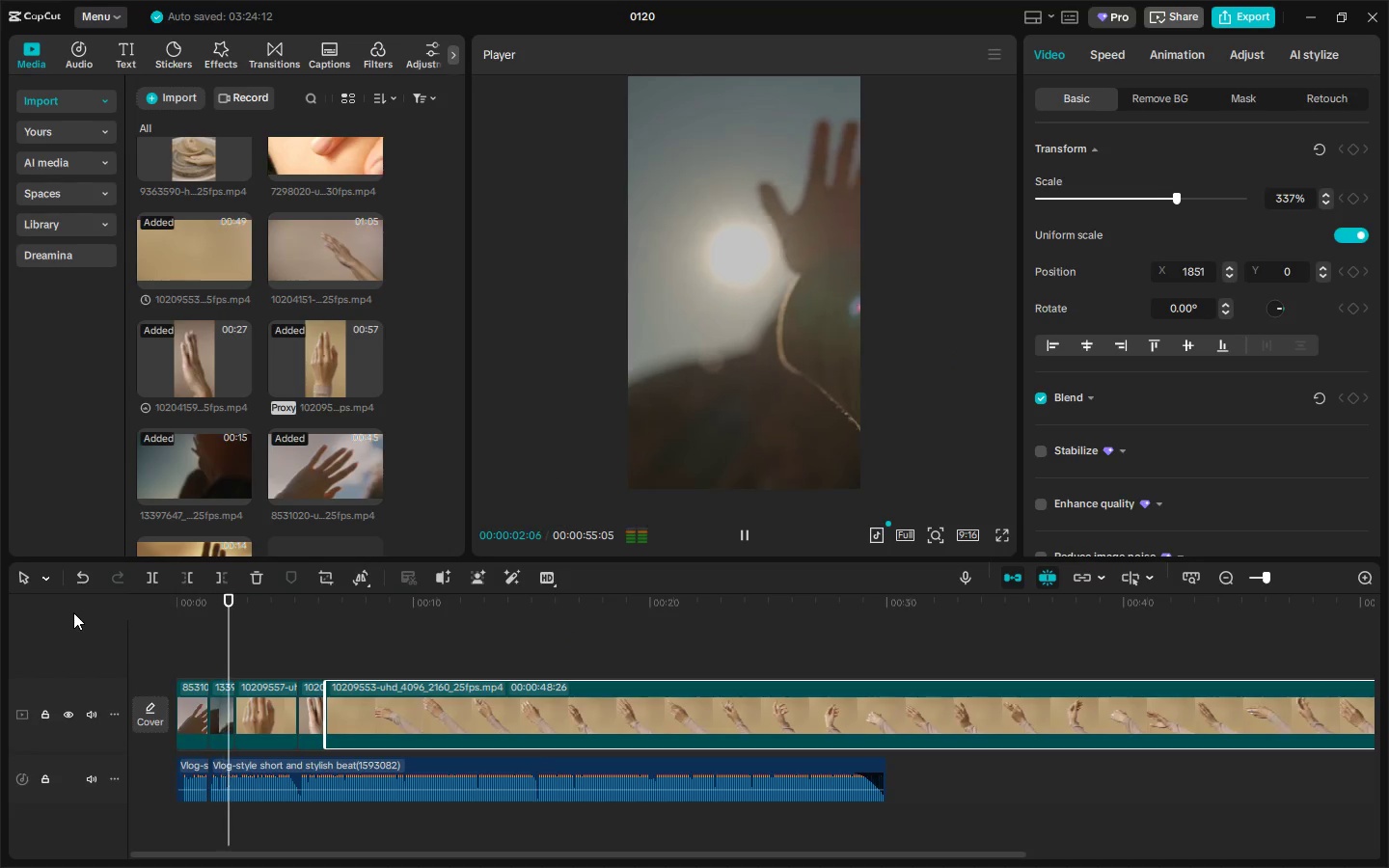 
key(Space)
 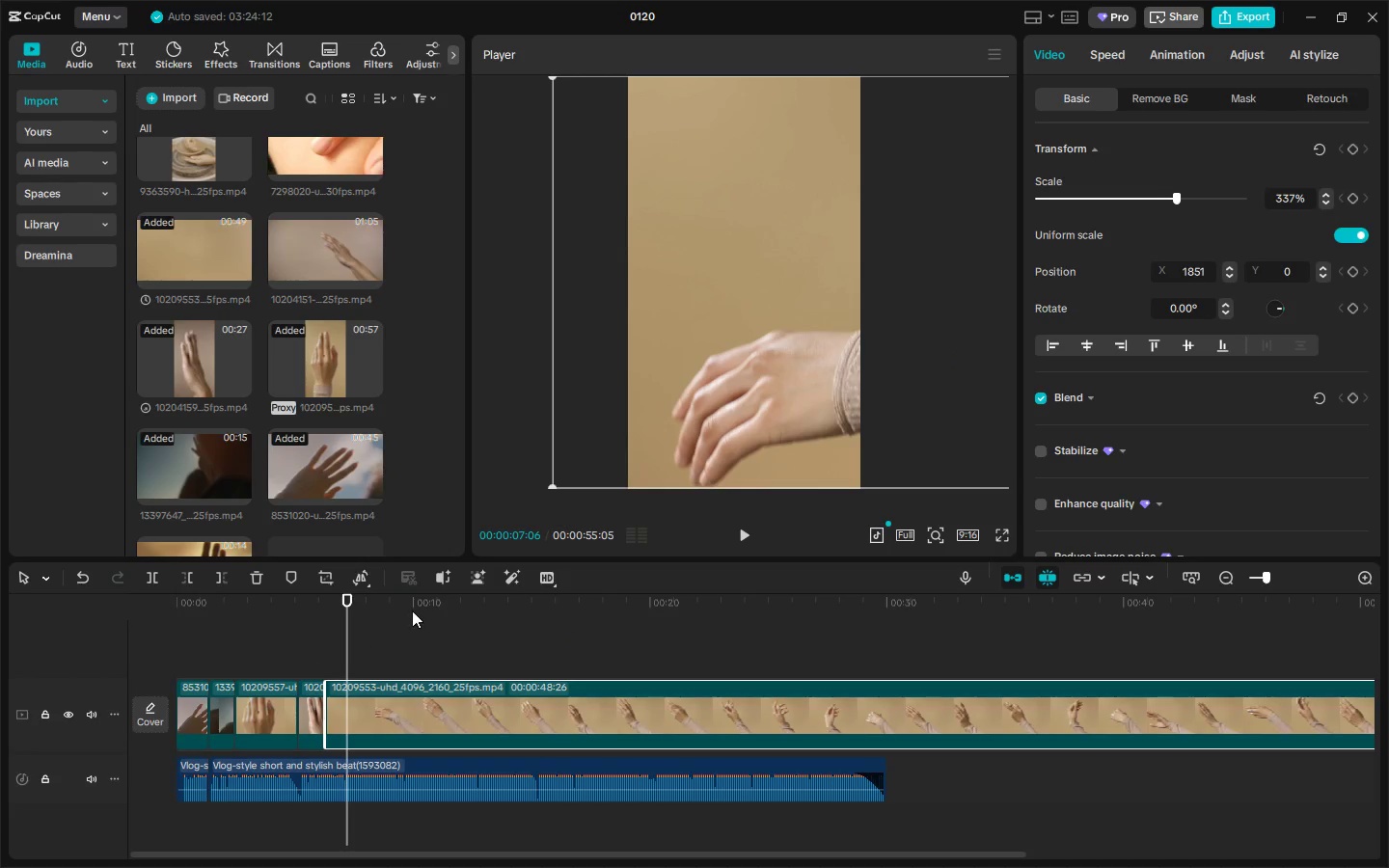 
left_click_drag(start_coordinate=[388, 602], to_coordinate=[404, 602])
 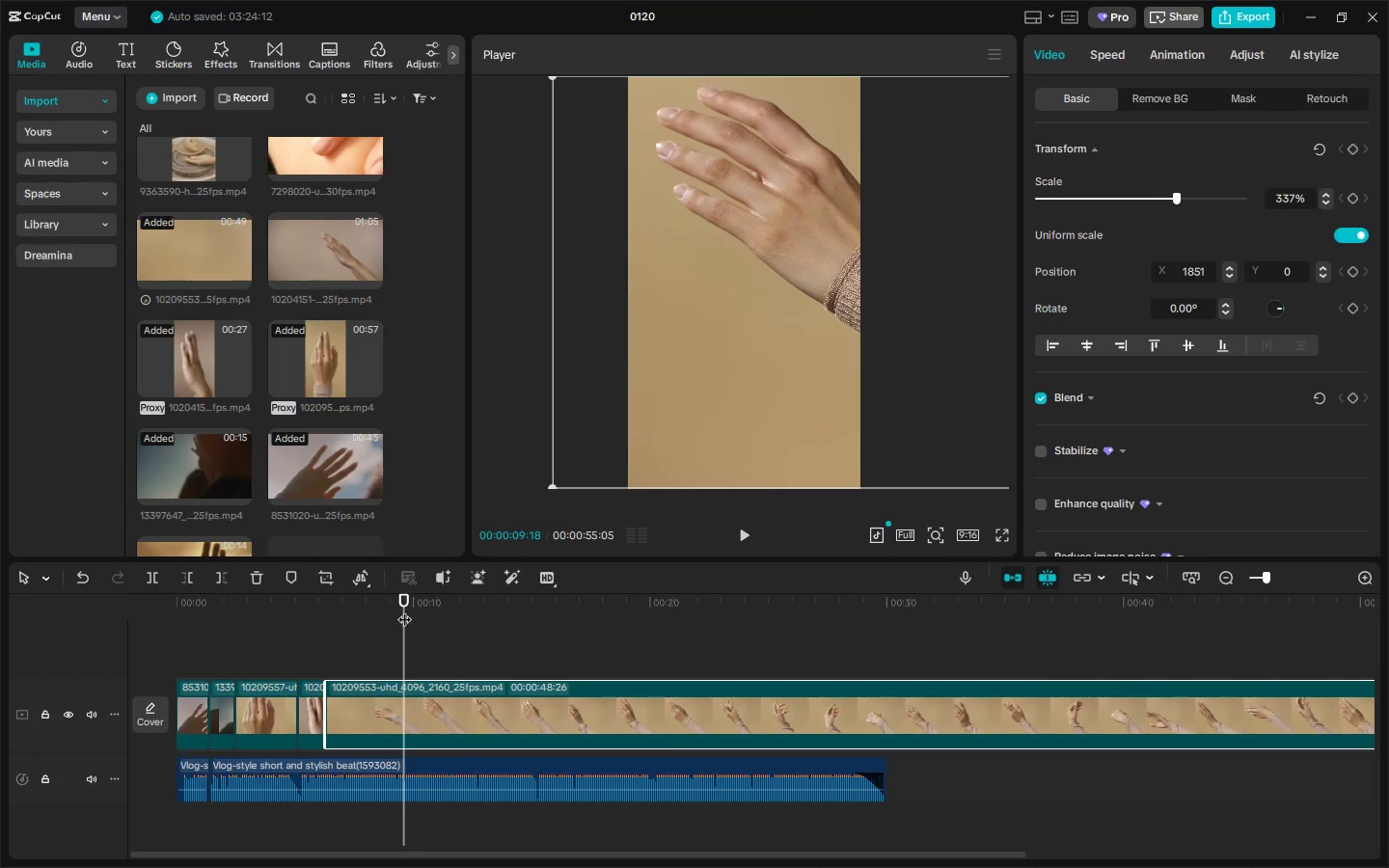 
key(Control+ControlLeft)
 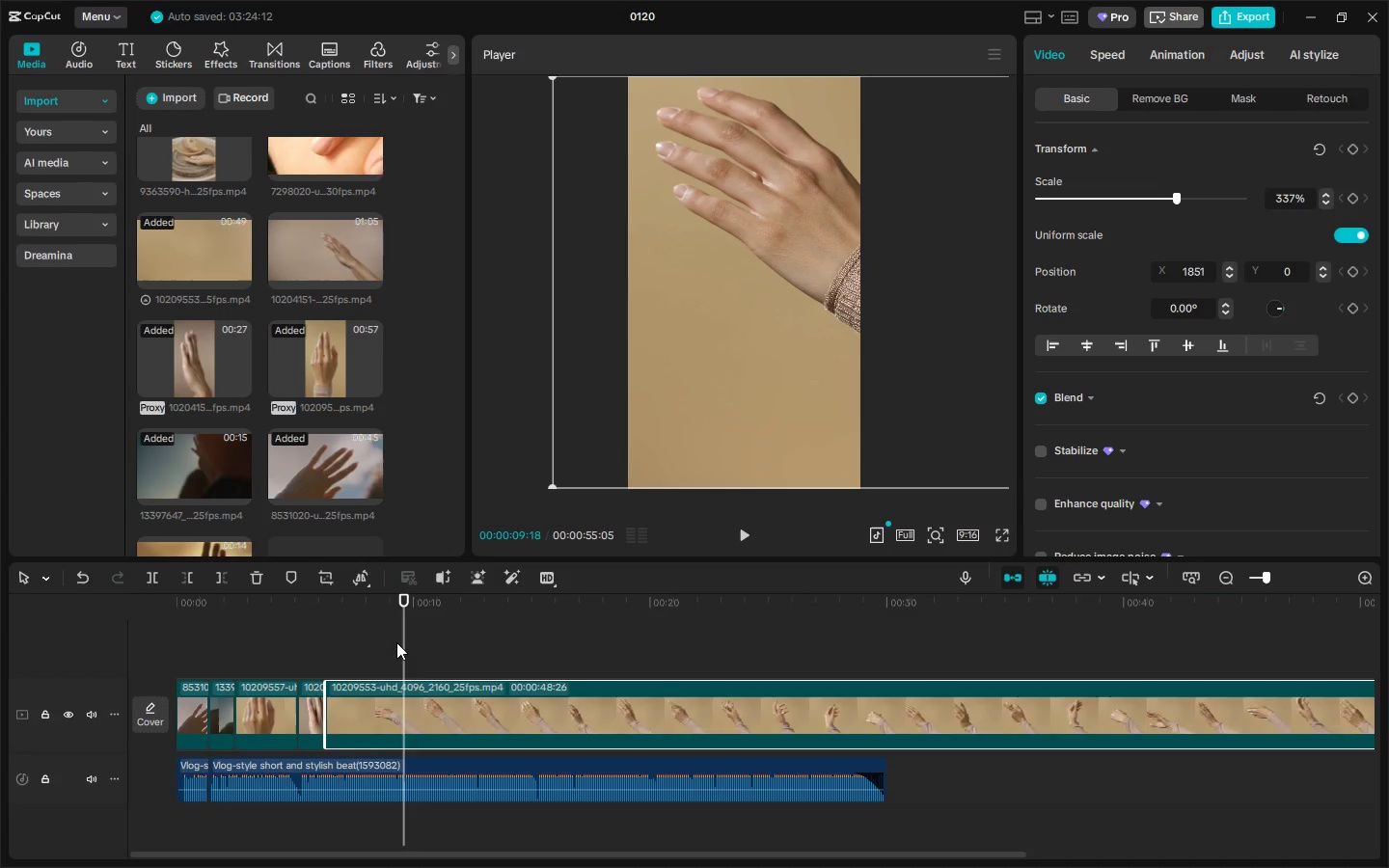 
key(Control+B)
 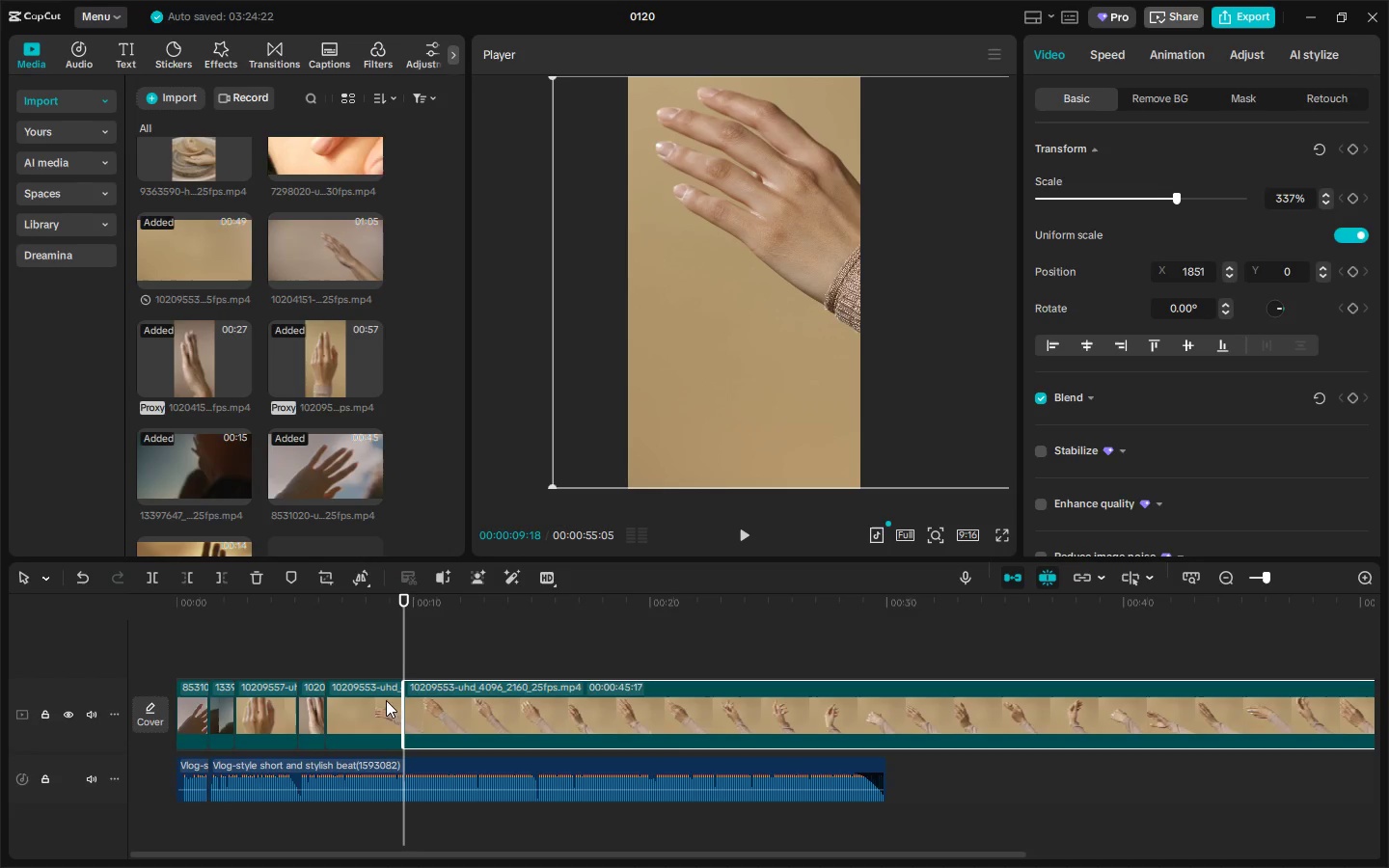 
left_click([386, 706])
 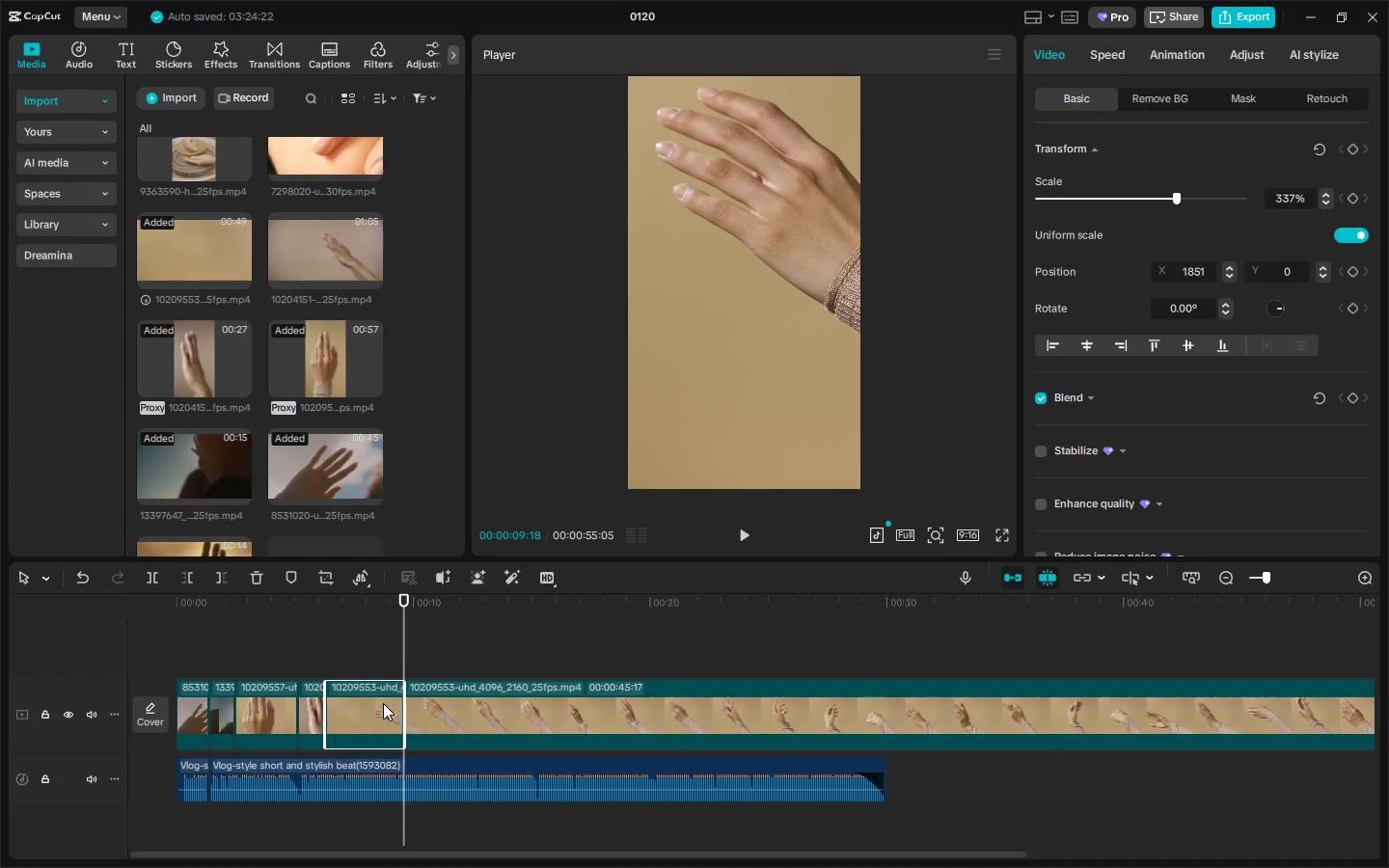 
key(Delete)
 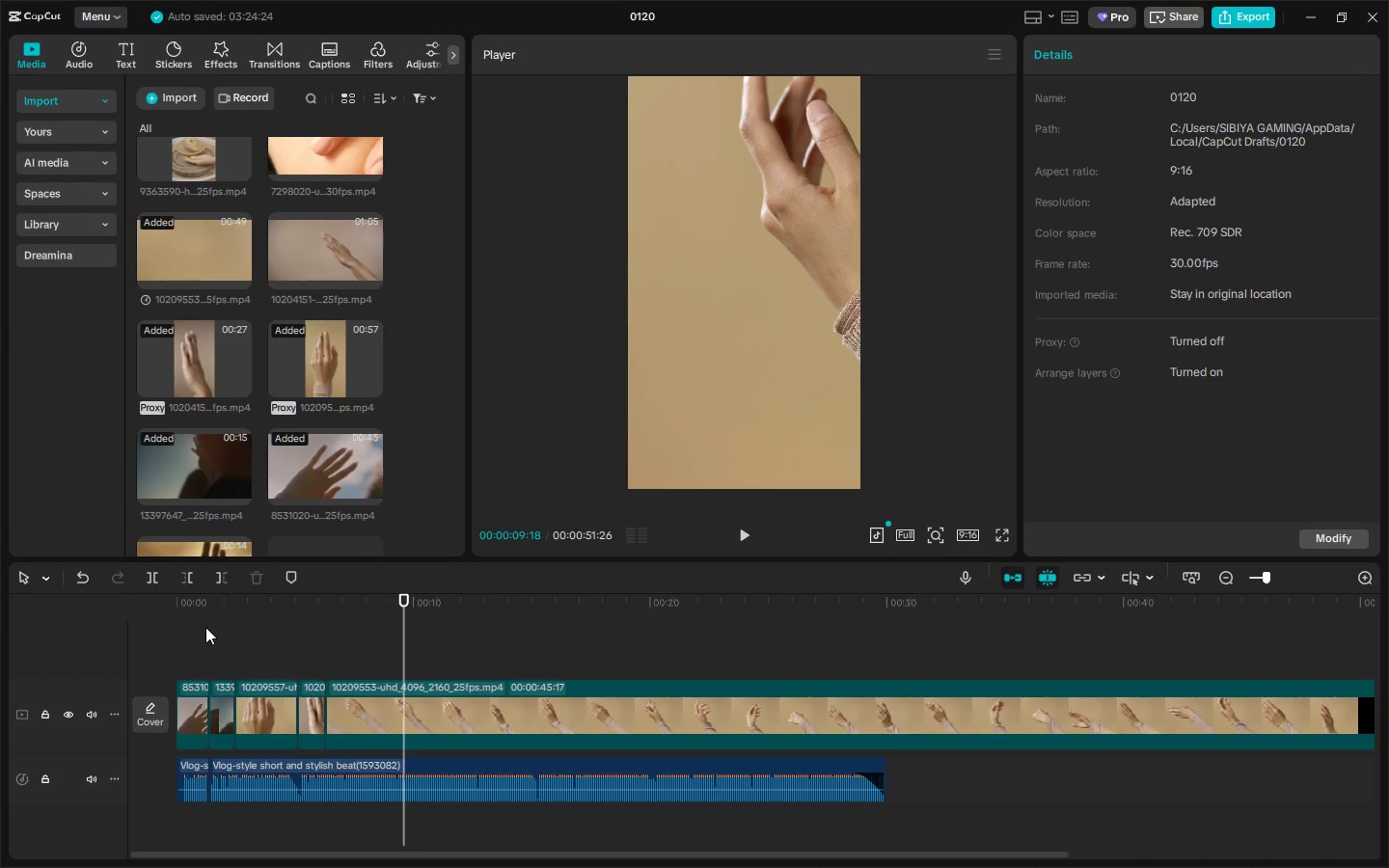 
left_click_drag(start_coordinate=[189, 622], to_coordinate=[139, 619])
 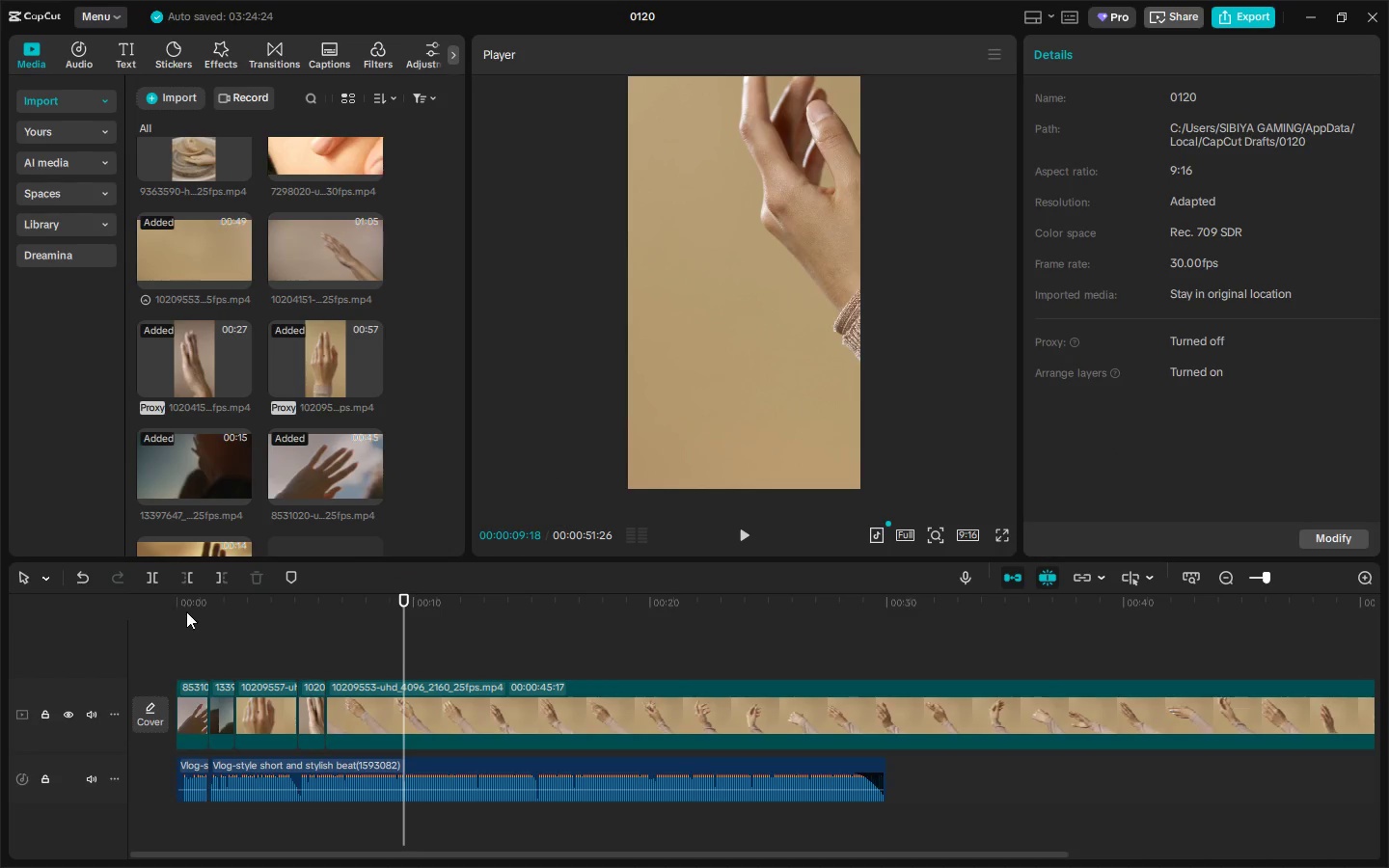 
left_click([232, 606])
 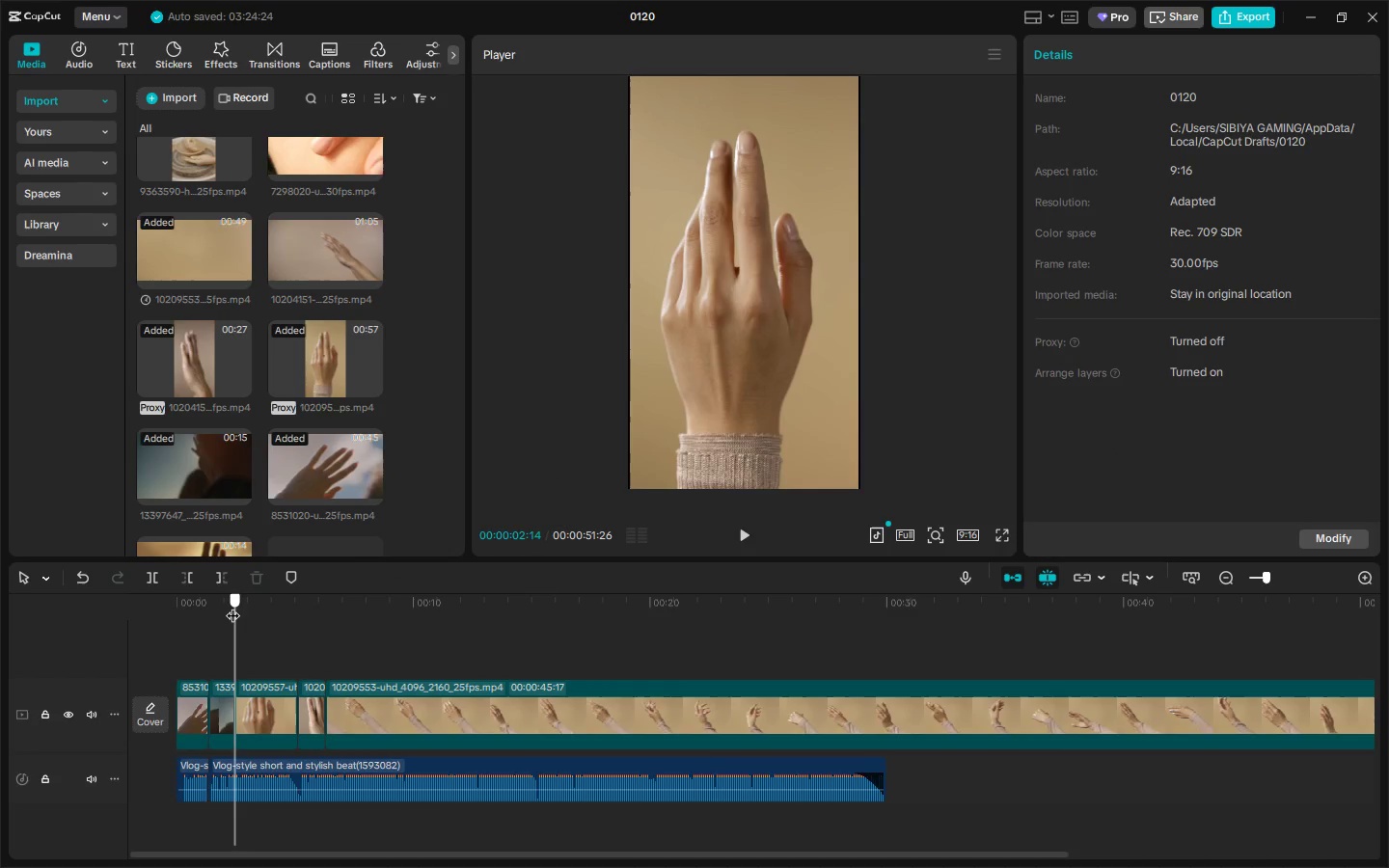 
key(Space)
 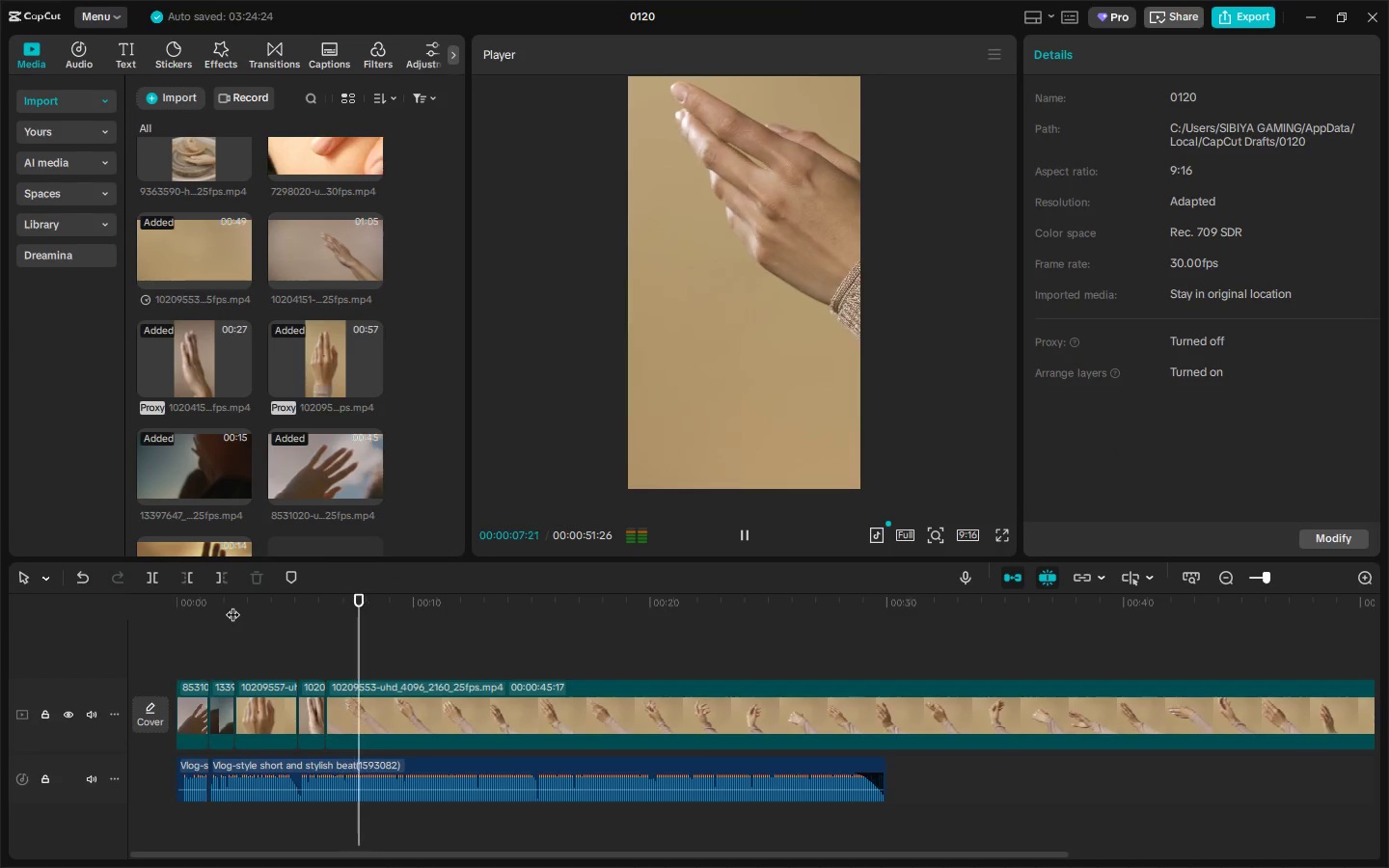 
wait(7.11)
 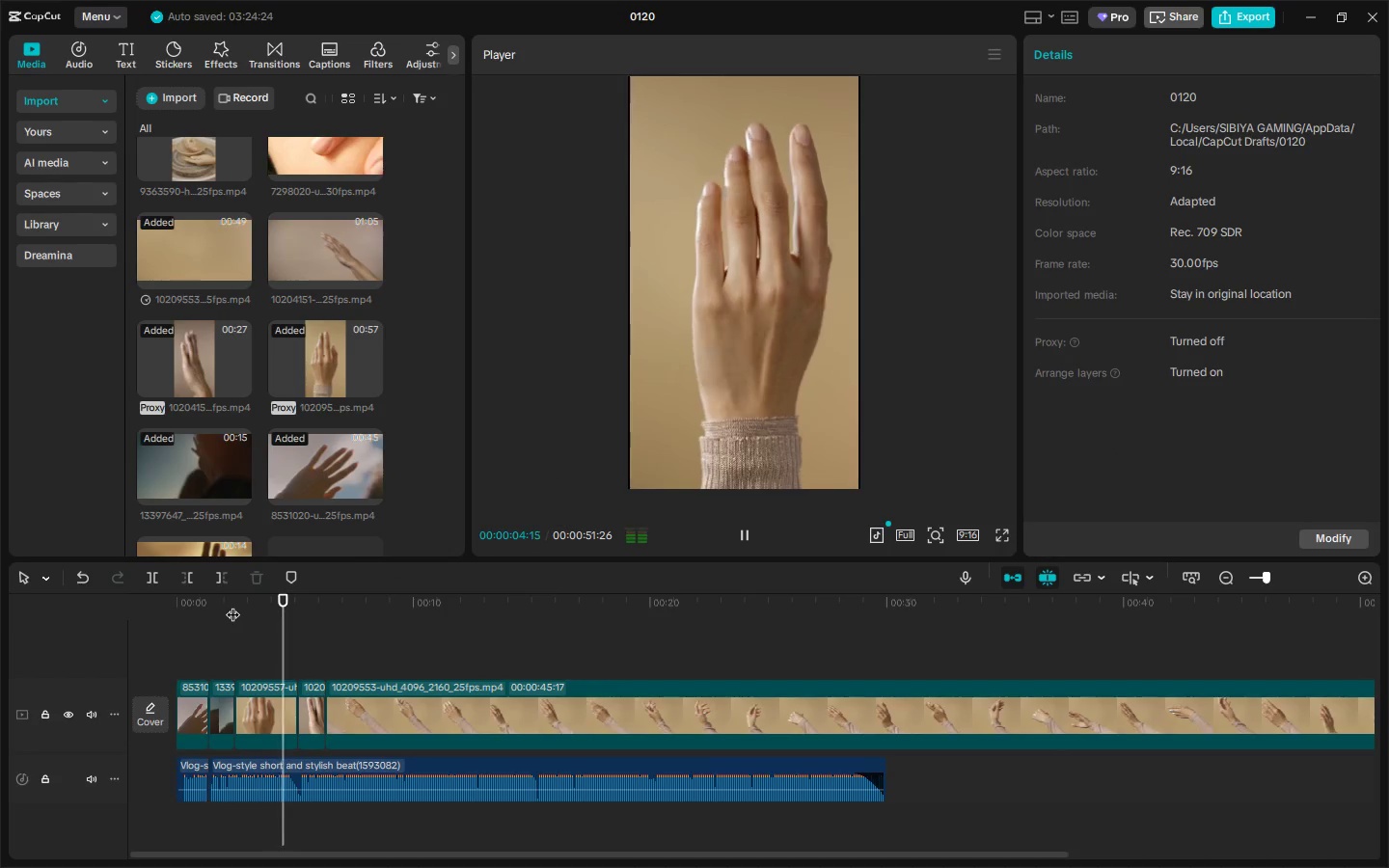 
key(Space)
 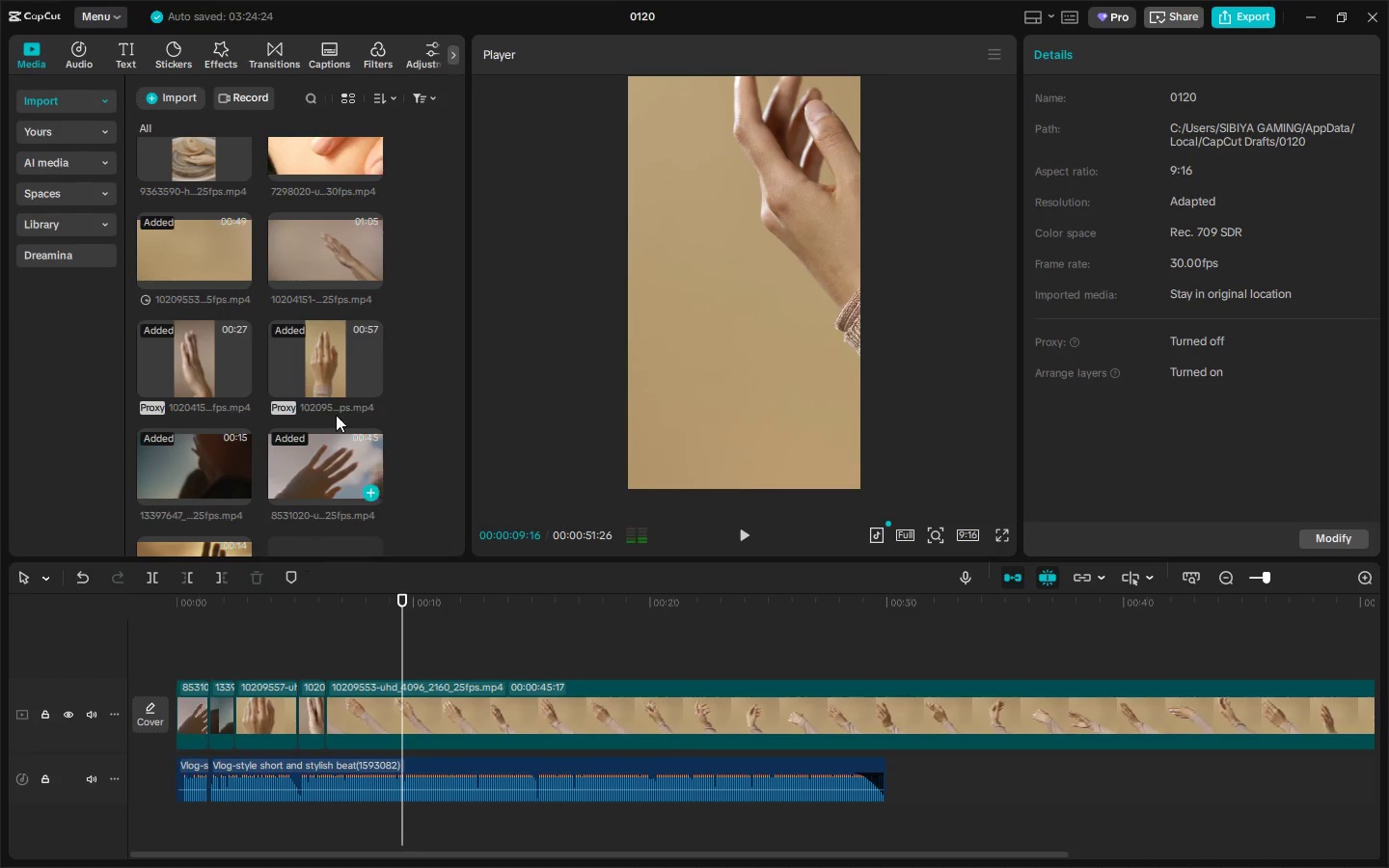 
scroll: coordinate [336, 409], scroll_direction: up, amount: 1.0
 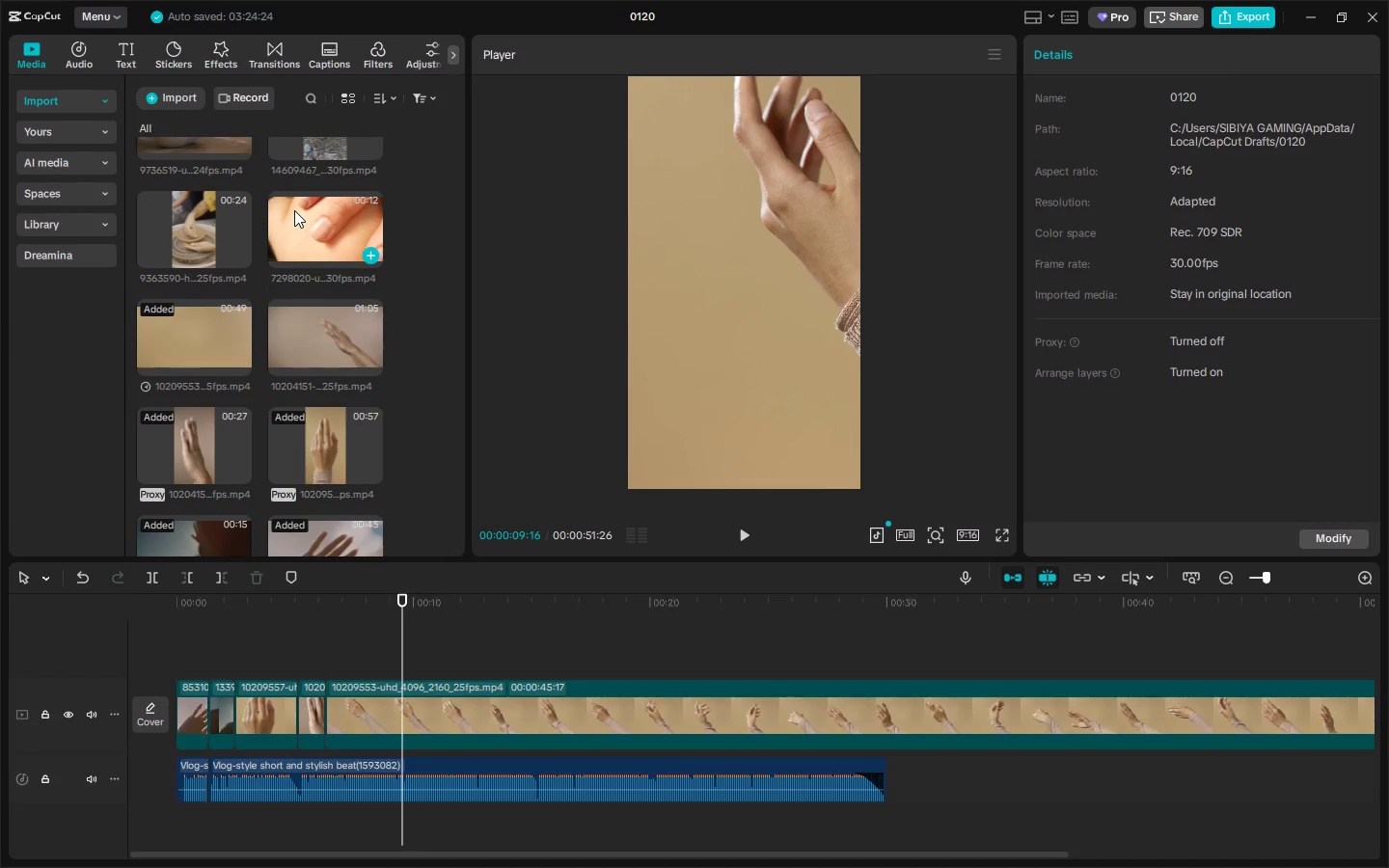 
wait(6.88)
 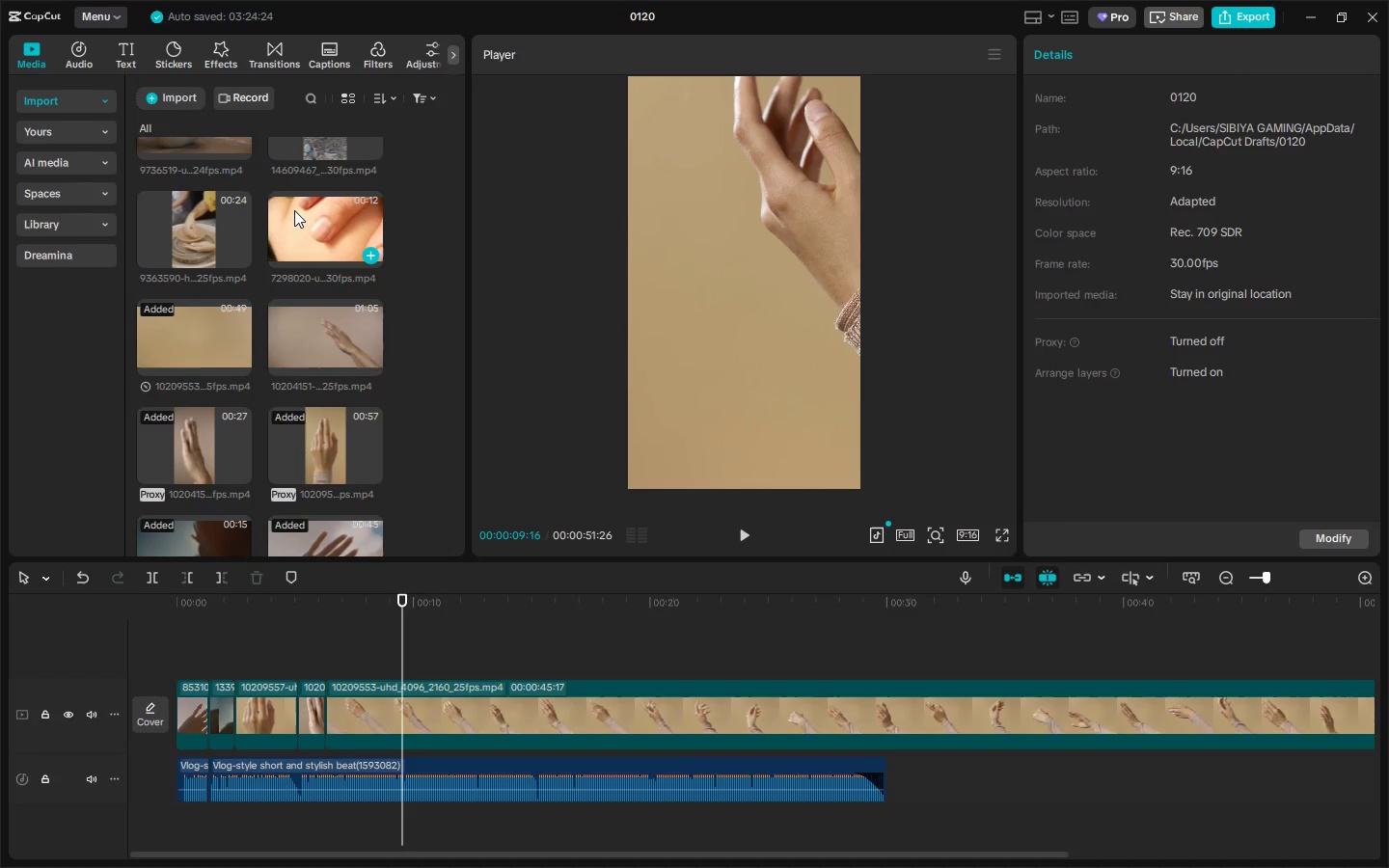 
scroll: coordinate [294, 210], scroll_direction: up, amount: 4.0
 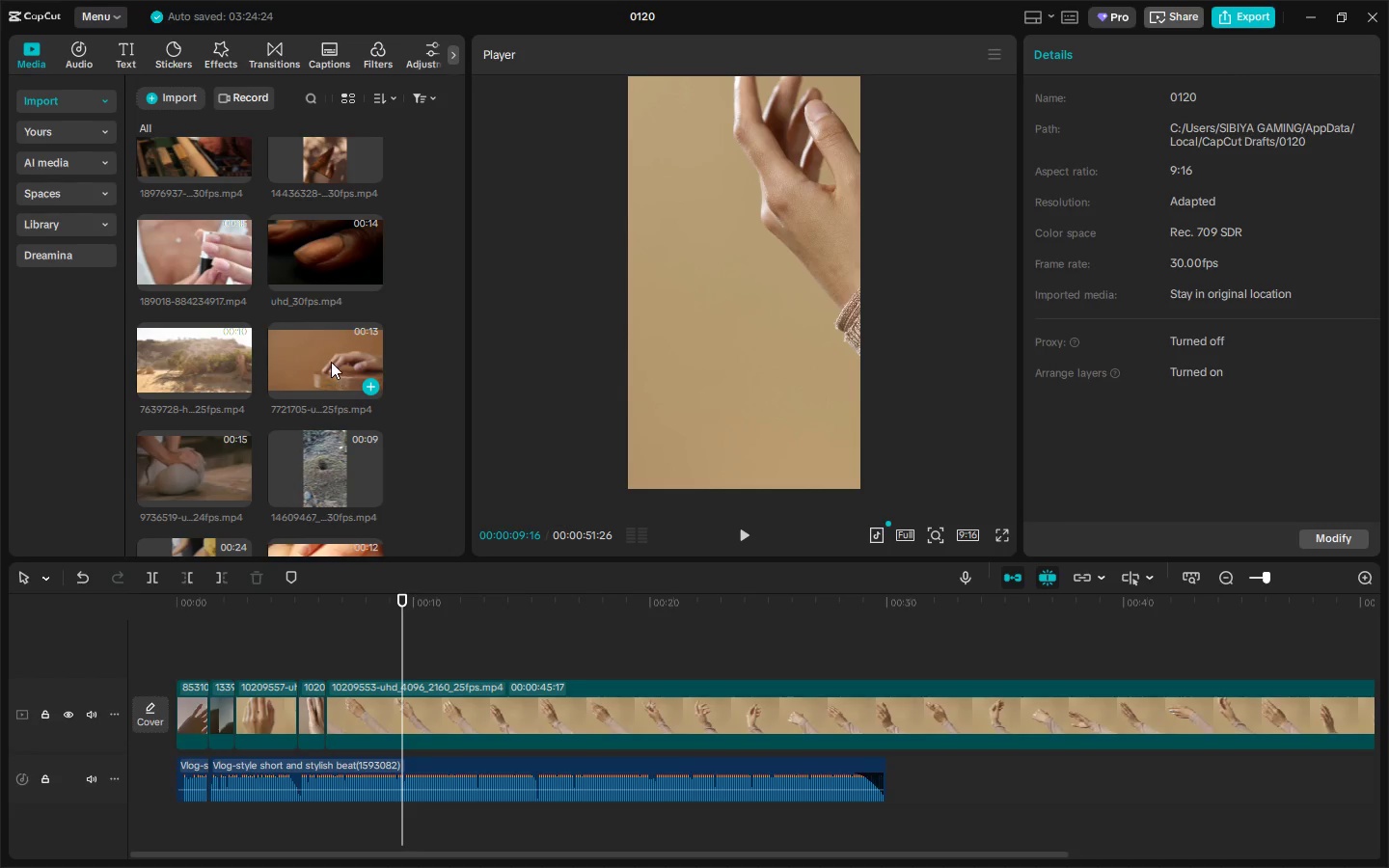 
wait(6.03)
 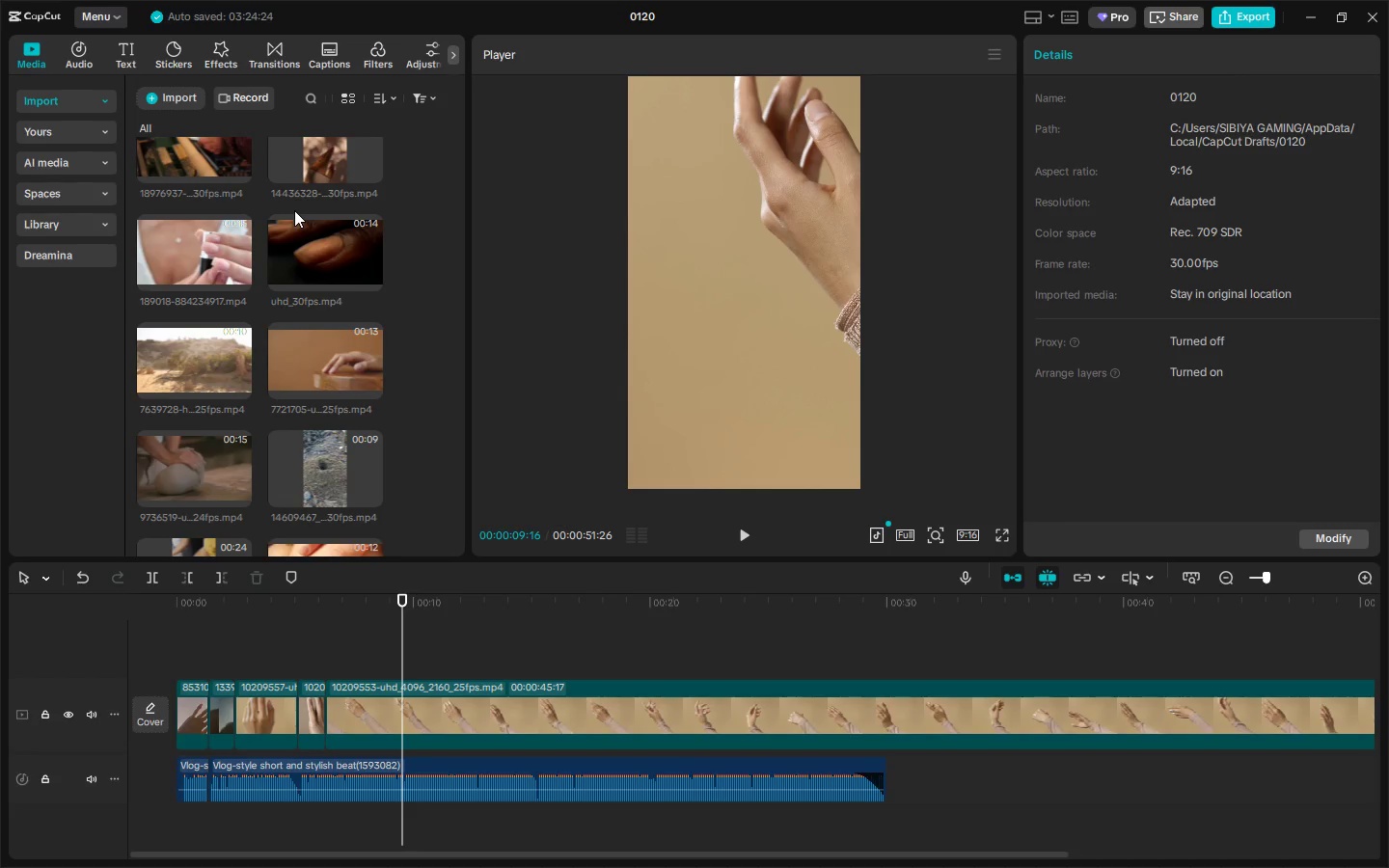 
left_click_drag(start_coordinate=[287, 609], to_coordinate=[97, 590])
 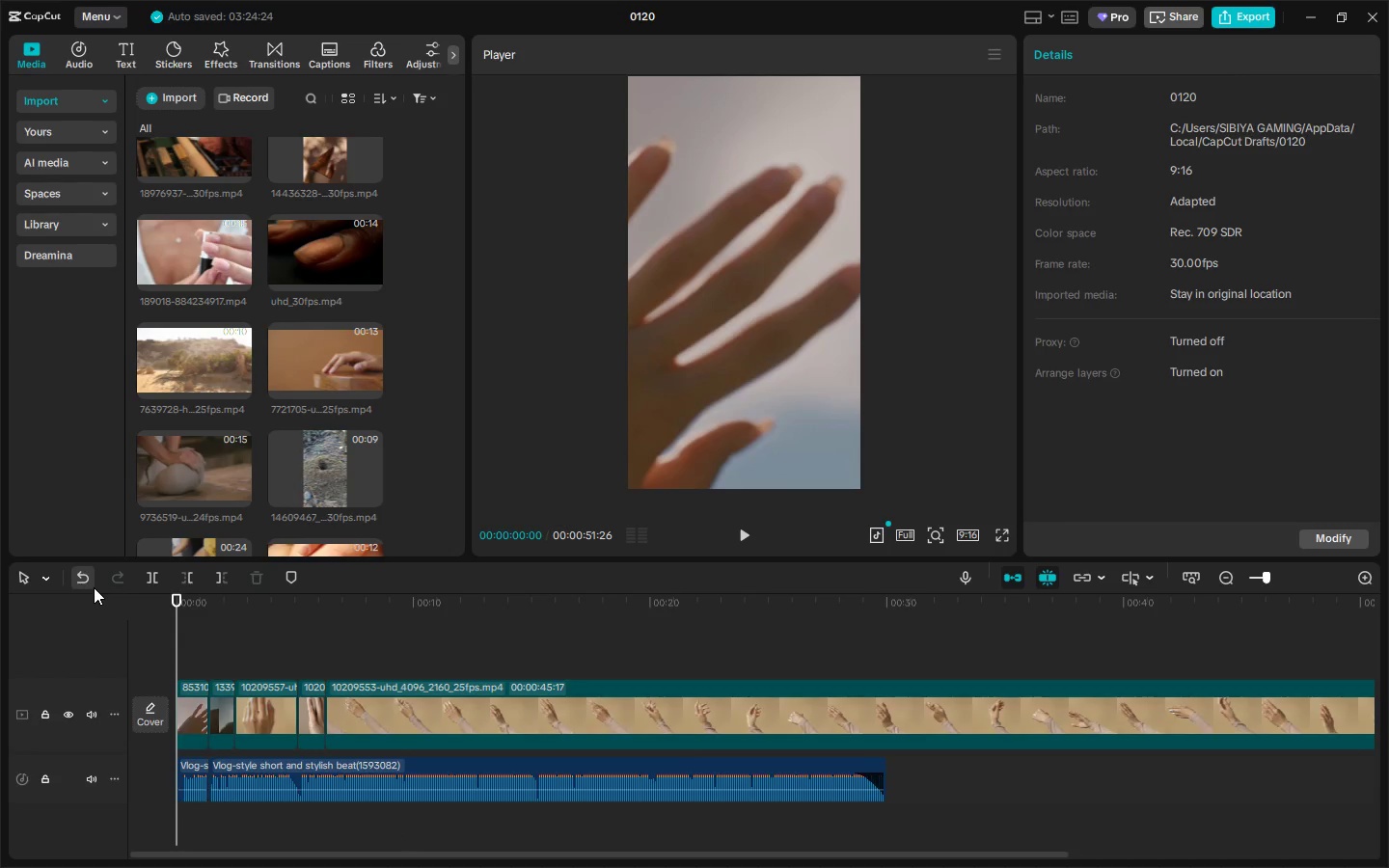 
key(Space)
 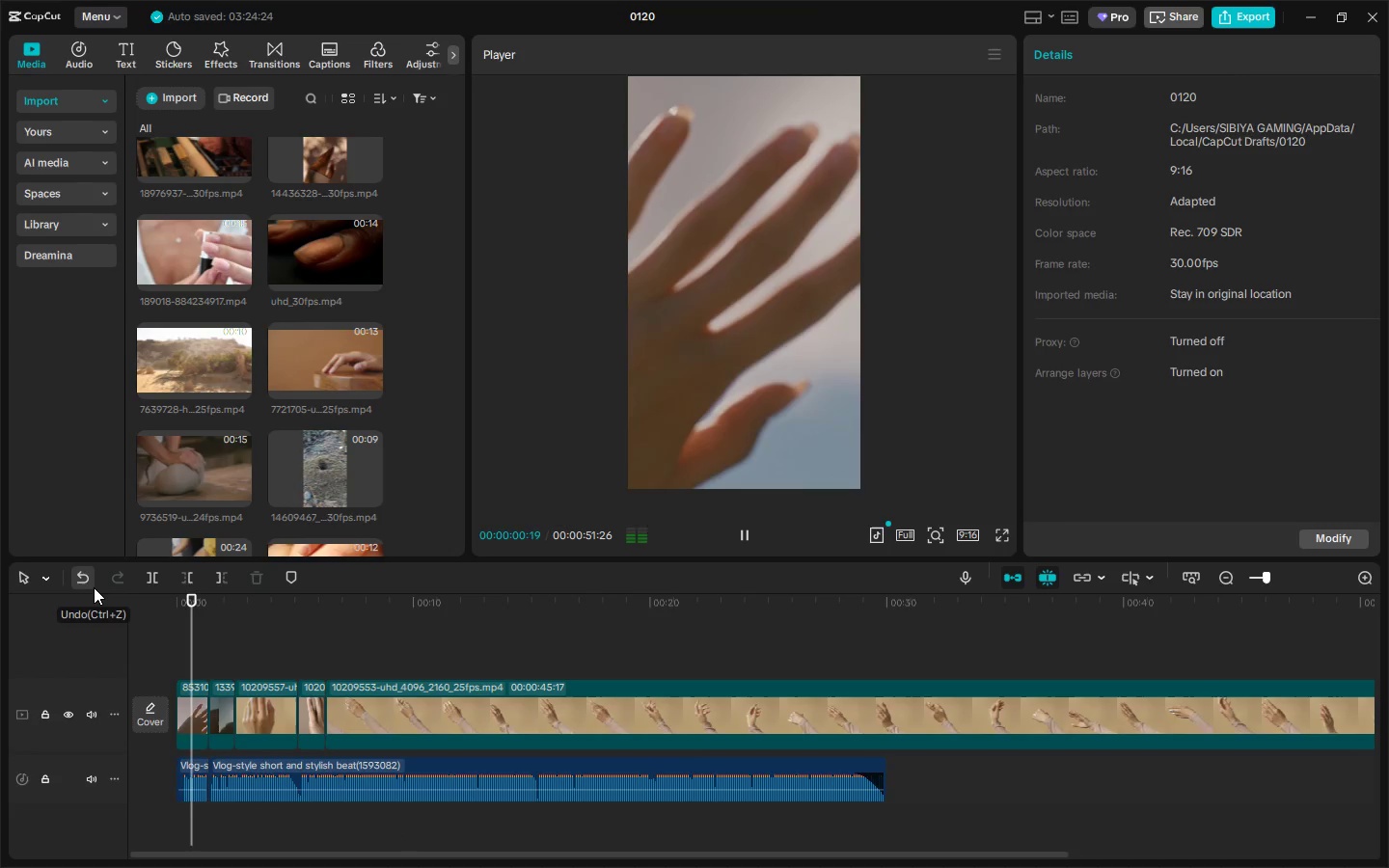 
key(Space)
 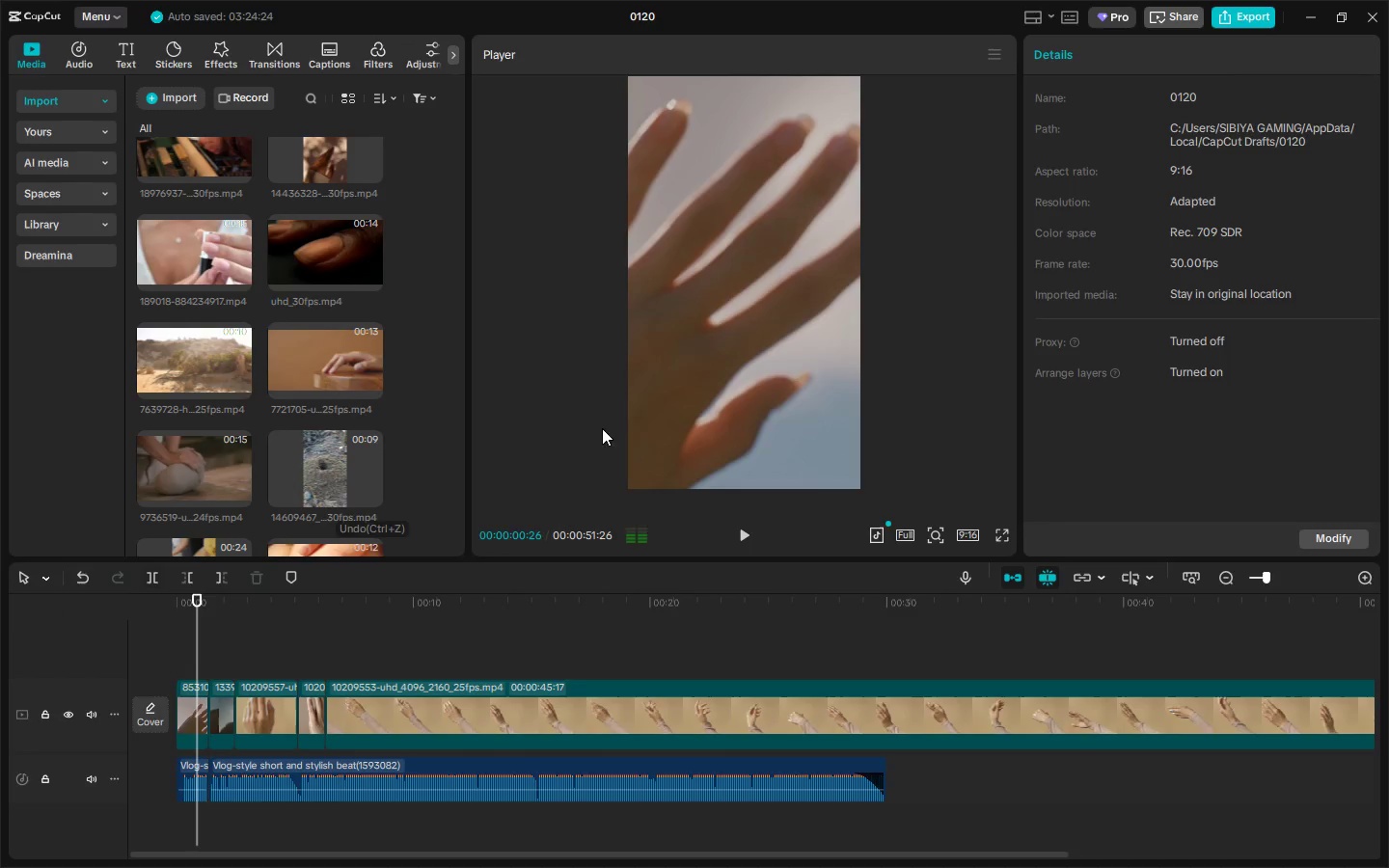 
key(Alt+AltLeft)
 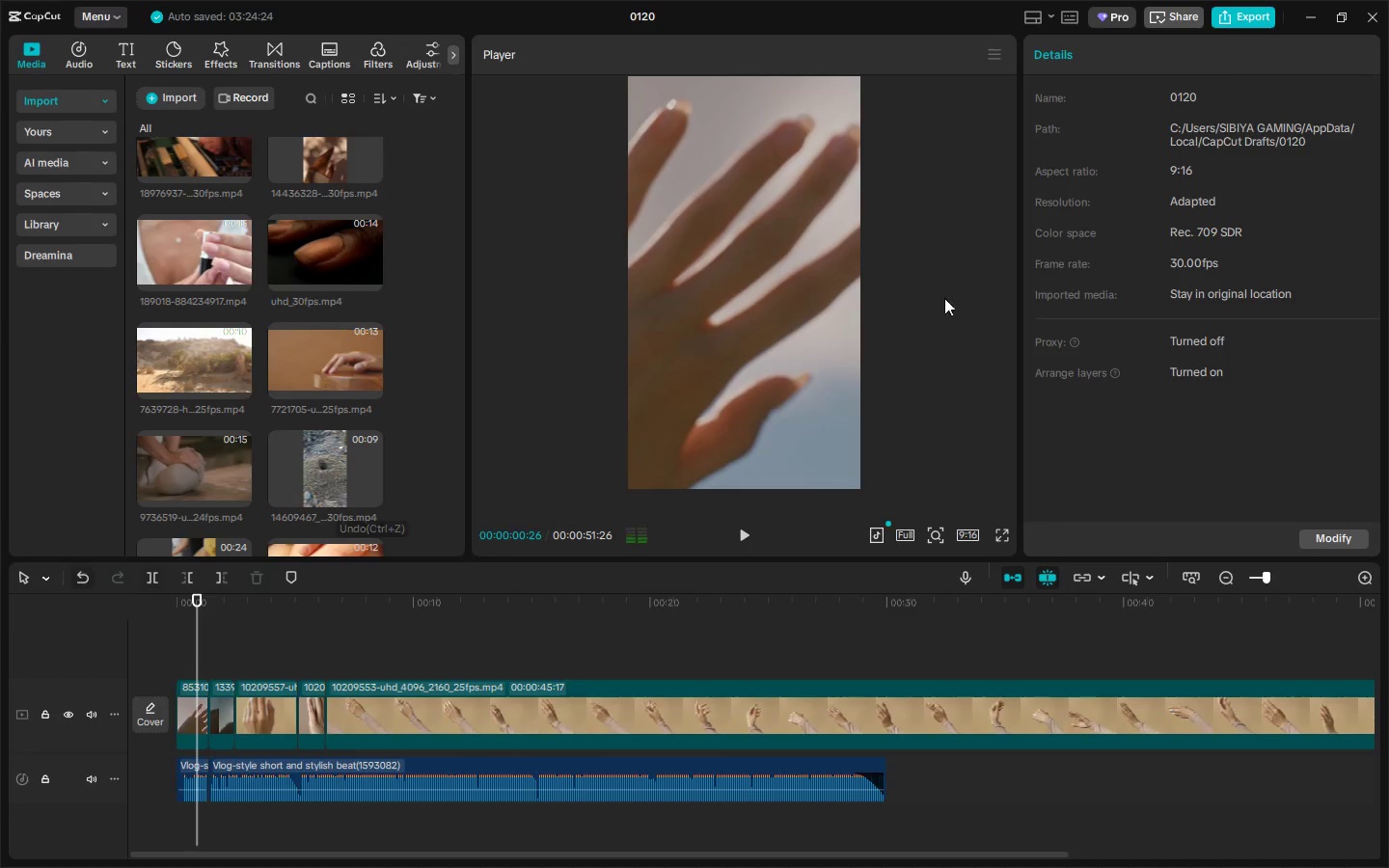 
key(Alt+Tab)